 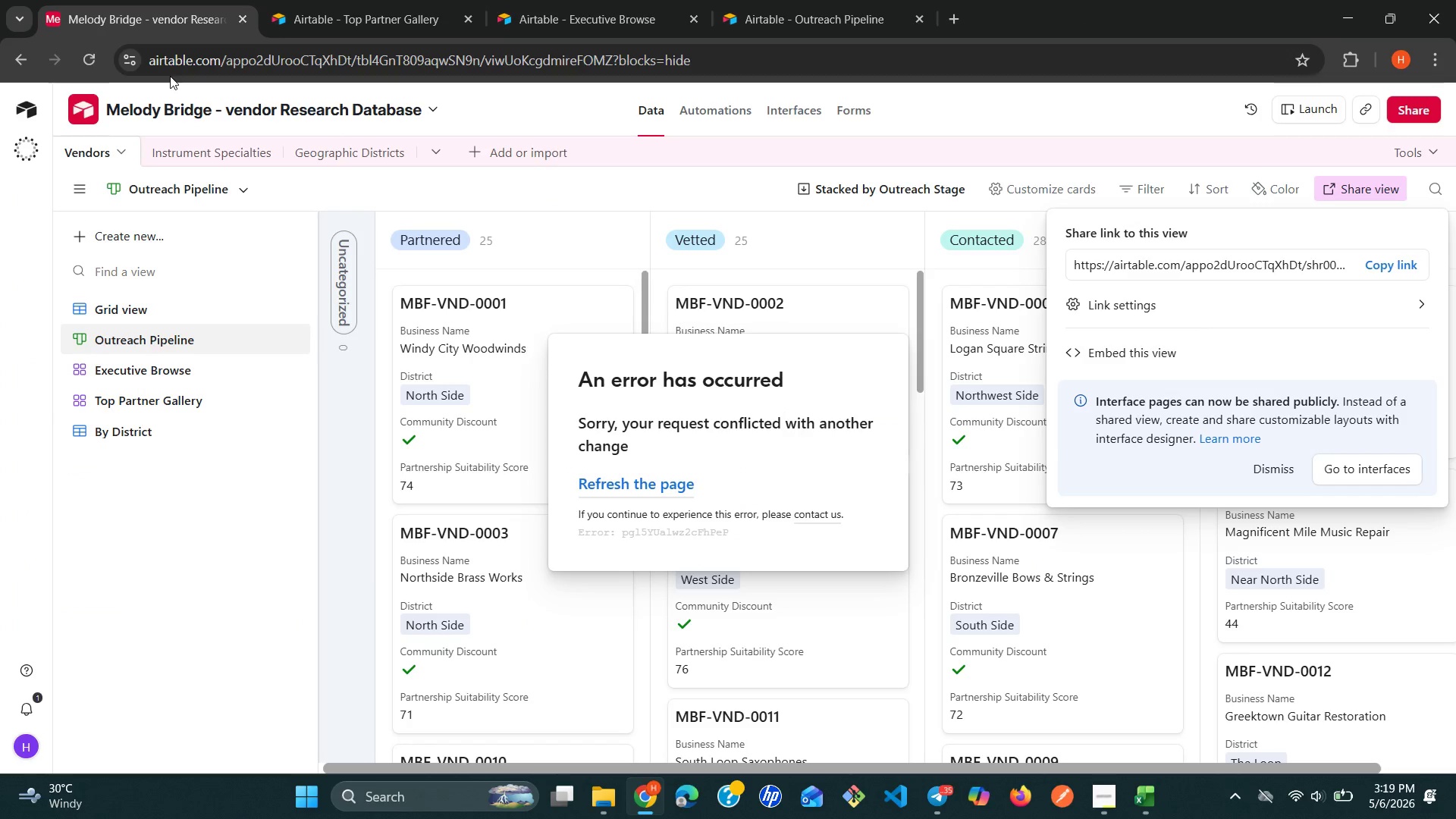 
left_click([93, 59])
 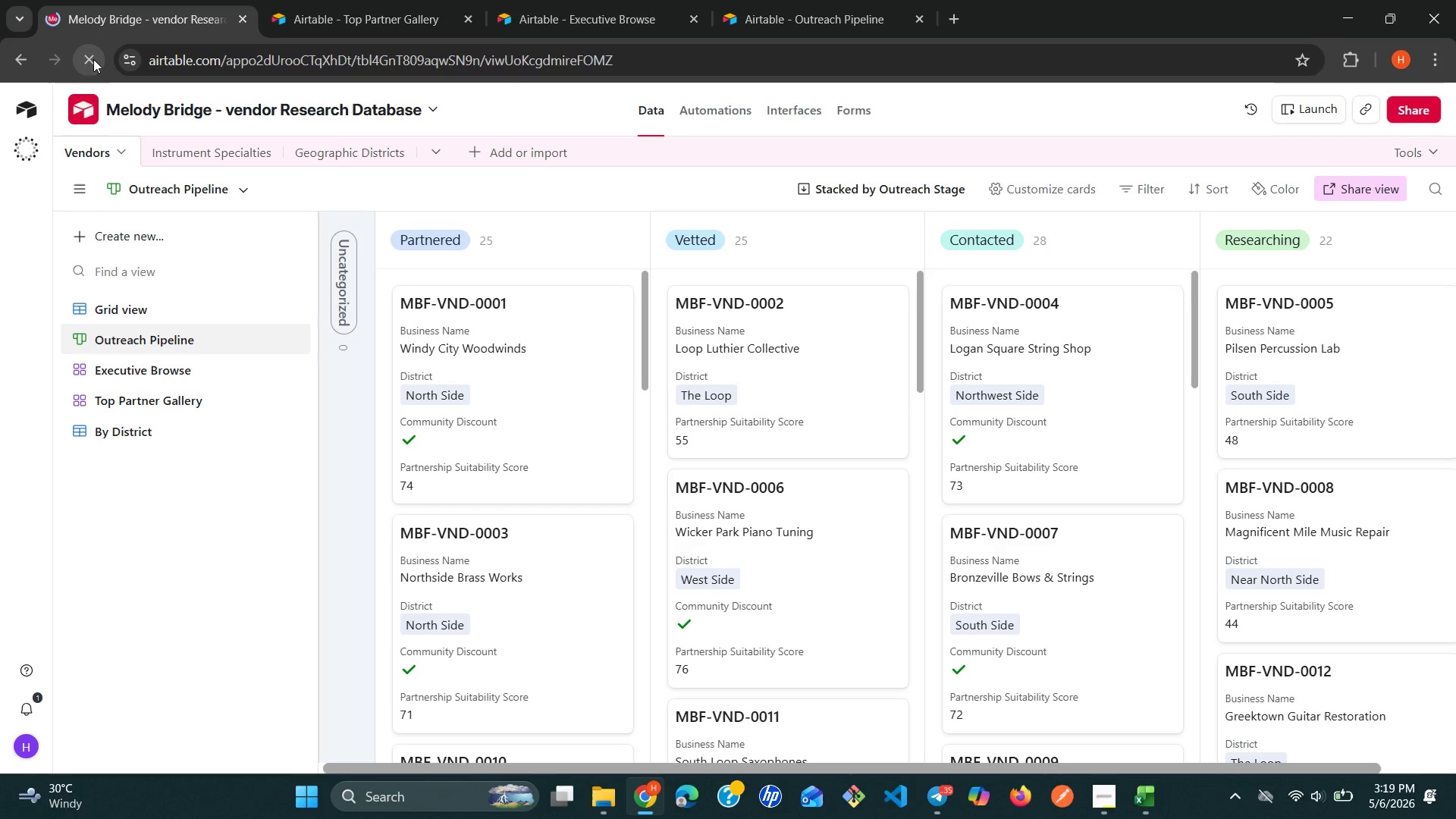 
wait(9.78)
 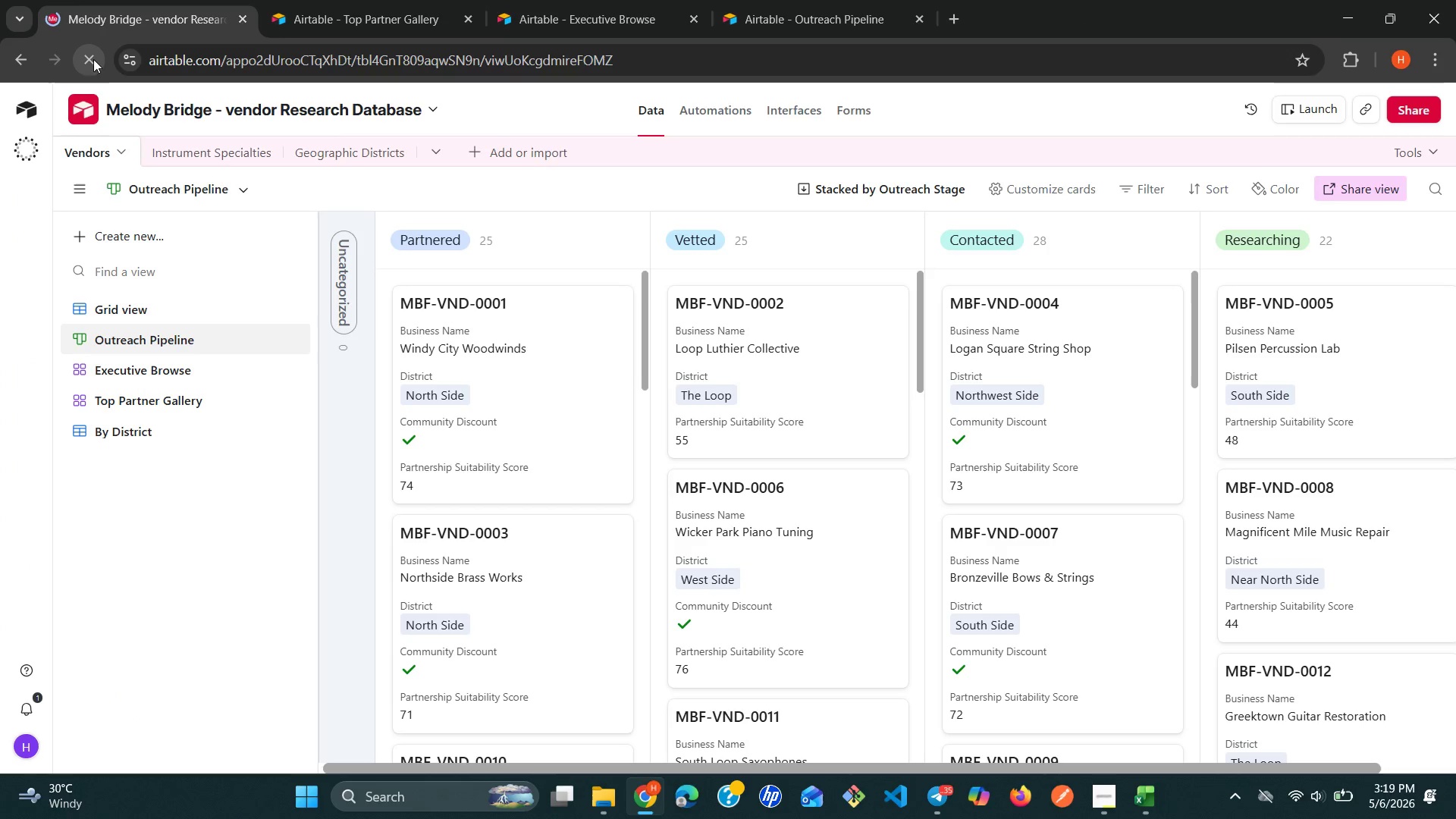 
left_click([180, 309])
 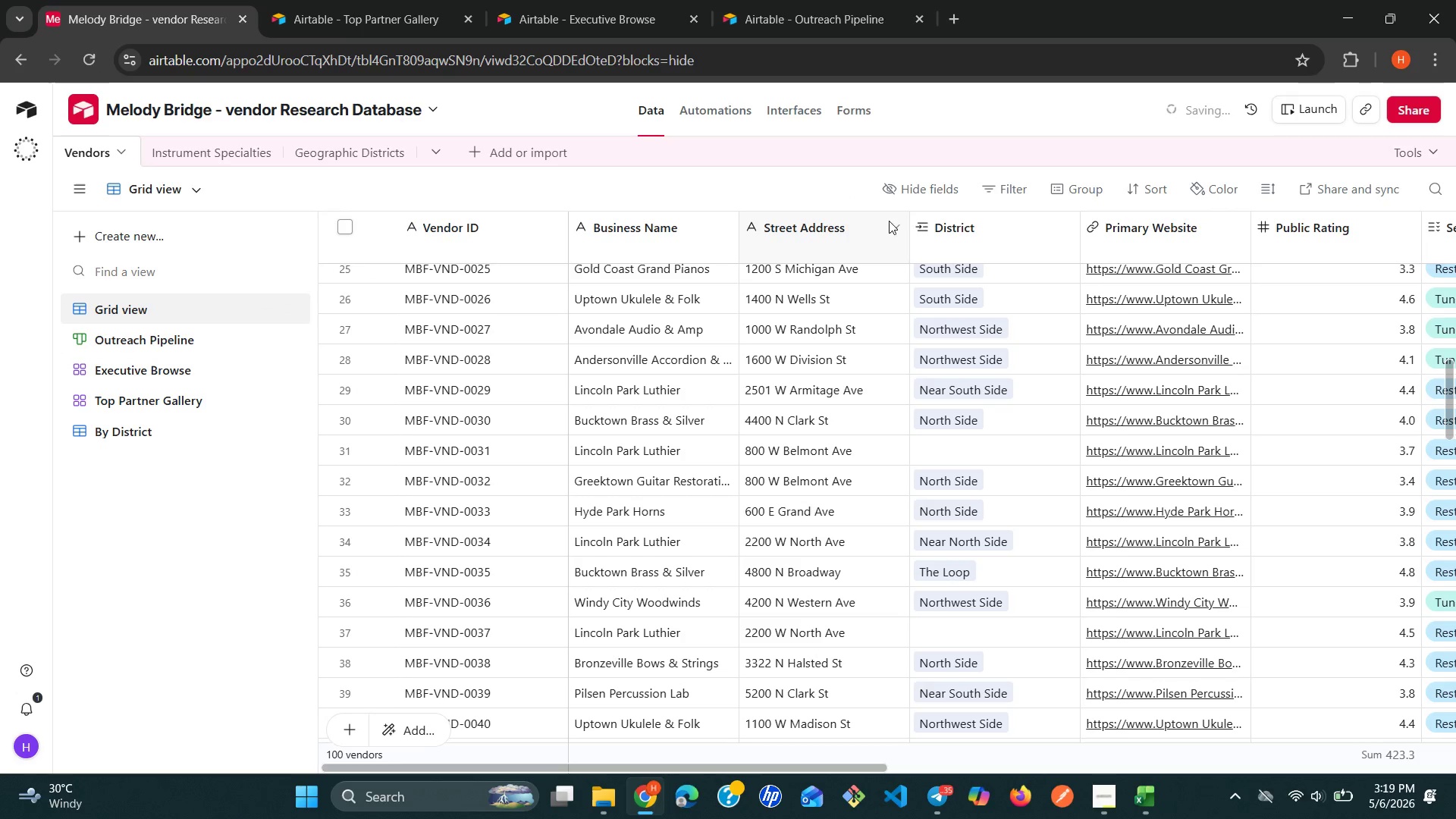 
left_click([1057, 230])
 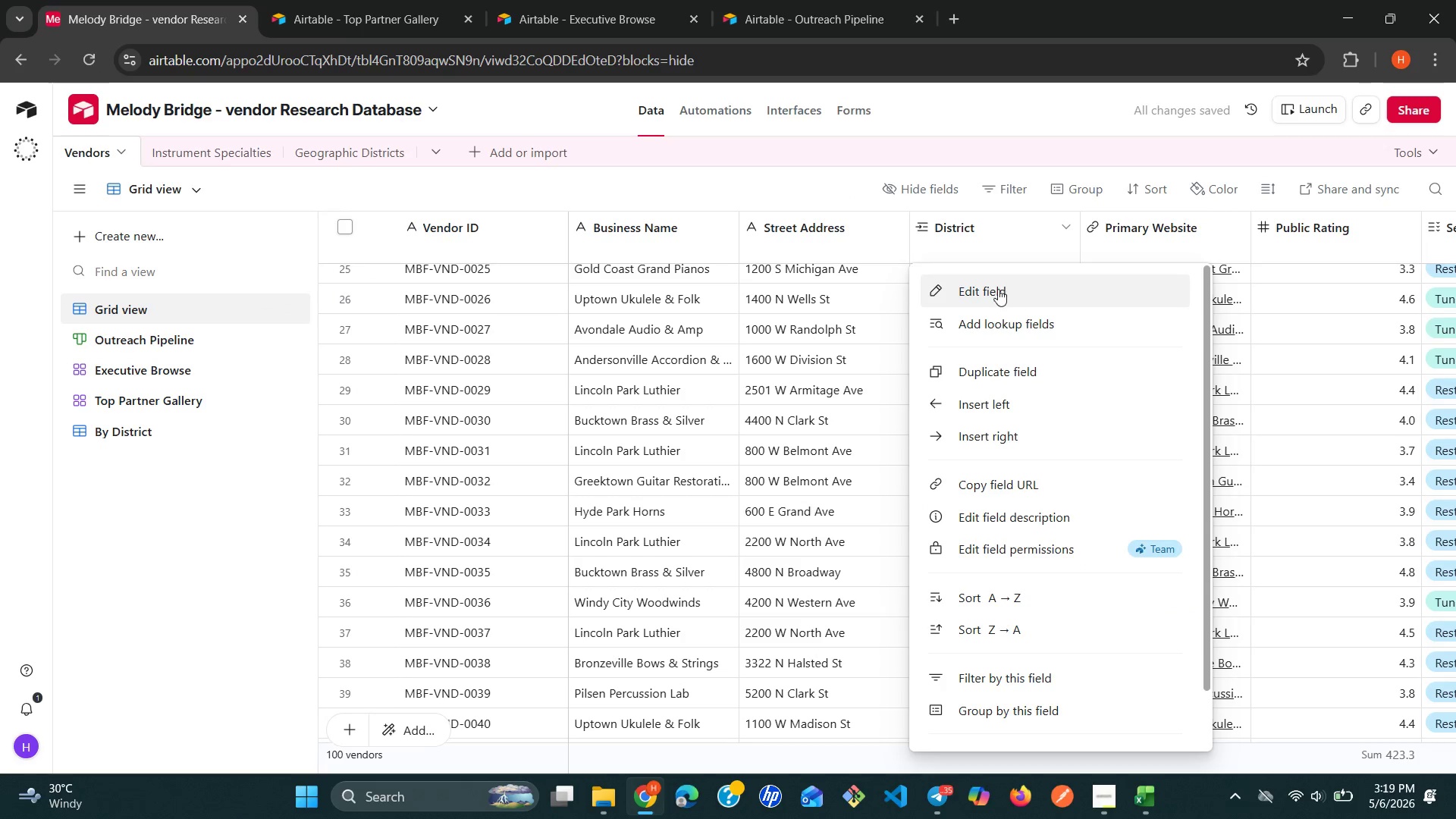 
left_click([994, 290])
 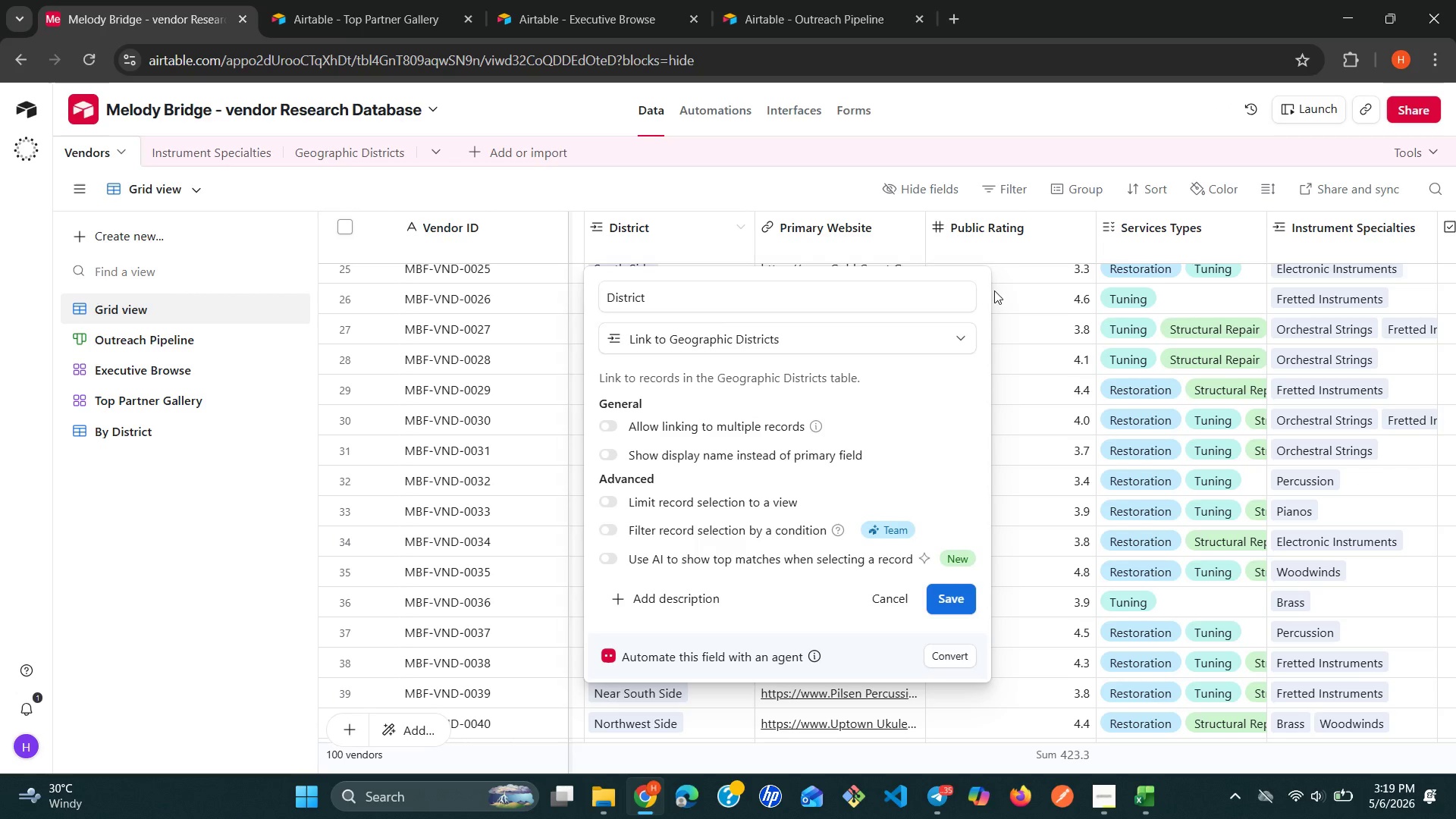 
left_click([903, 591])
 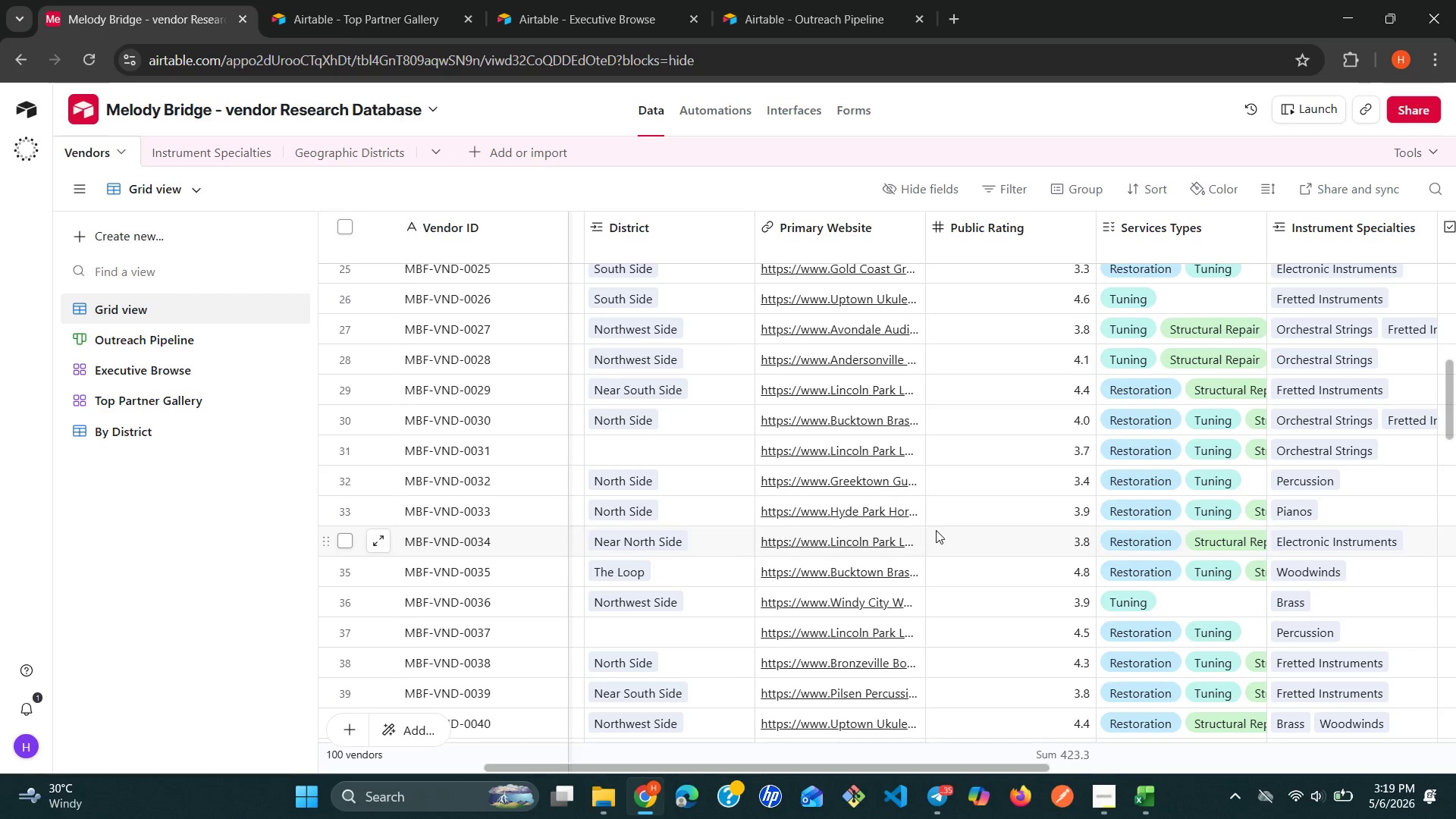 
mouse_move([1084, 352])
 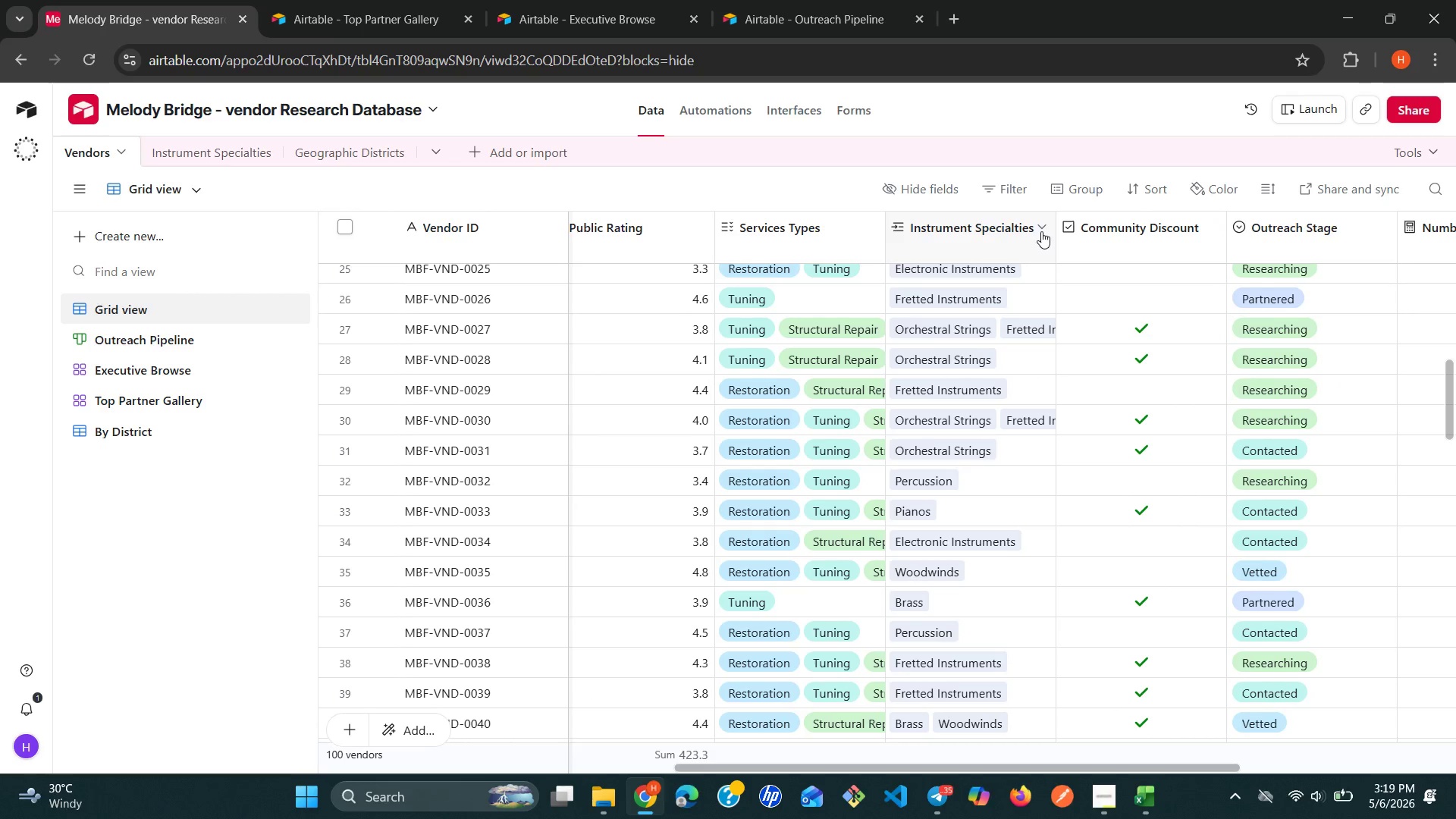 
left_click([1041, 230])
 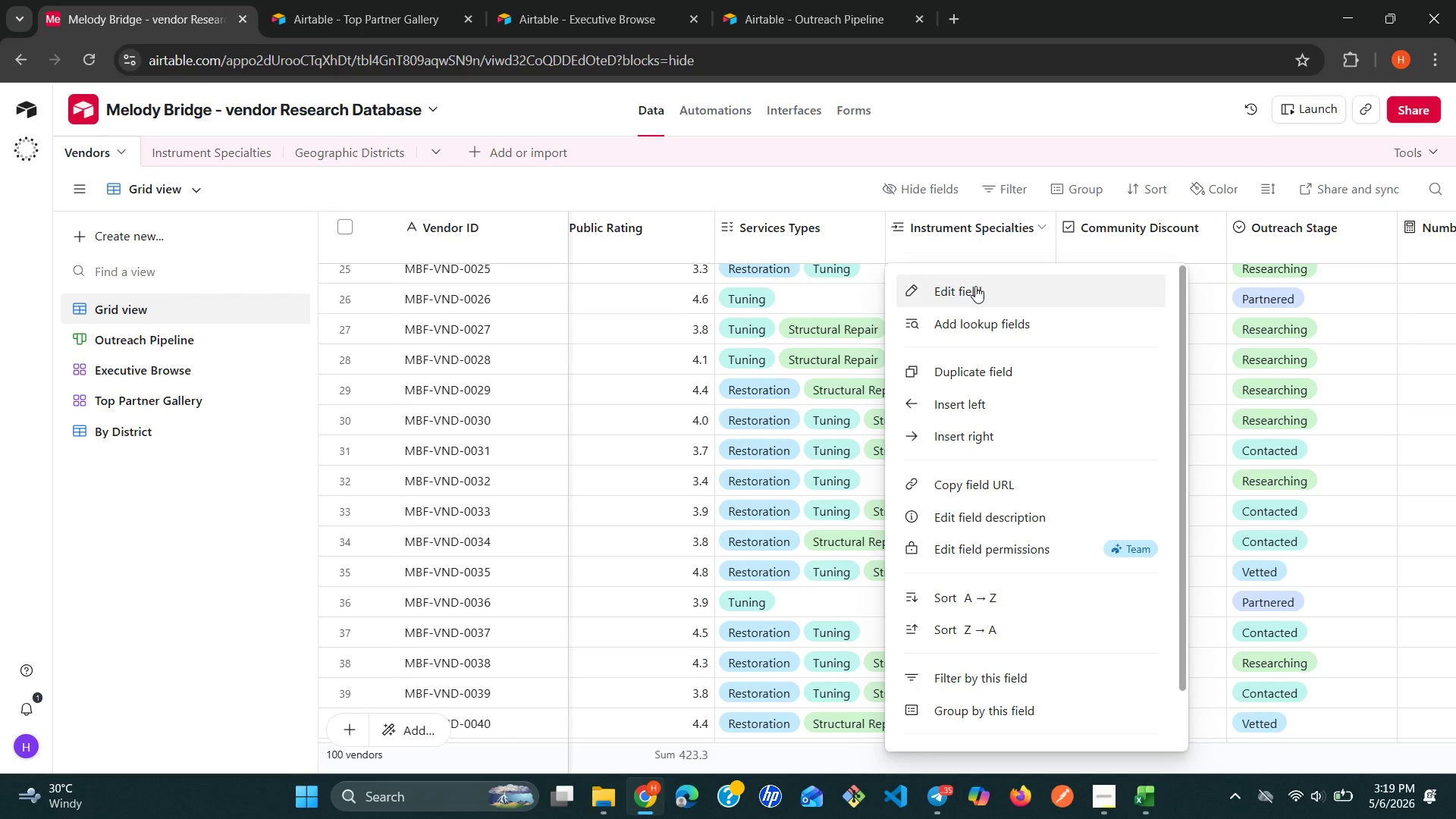 
left_click([971, 287])
 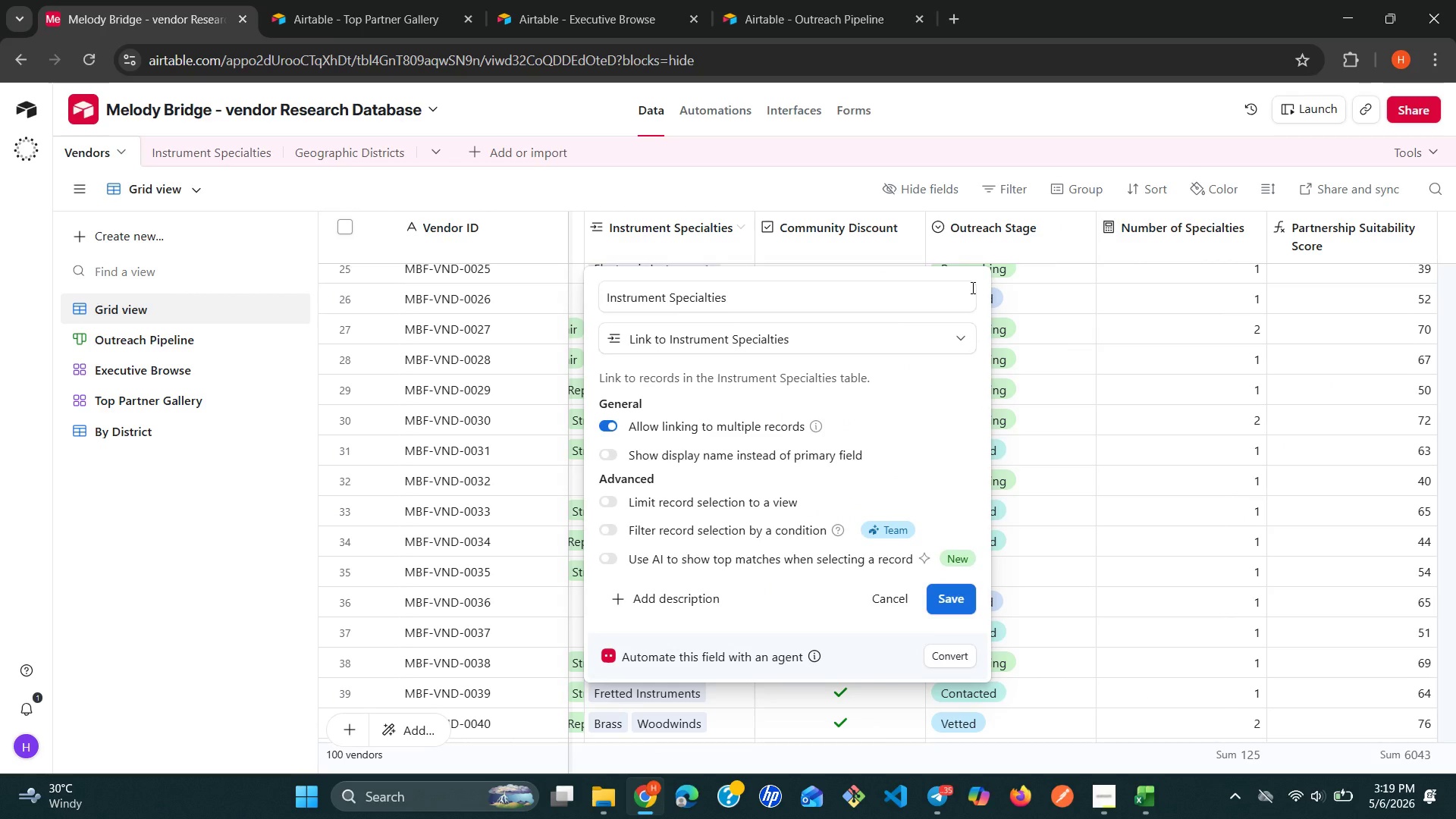 
wait(8.05)
 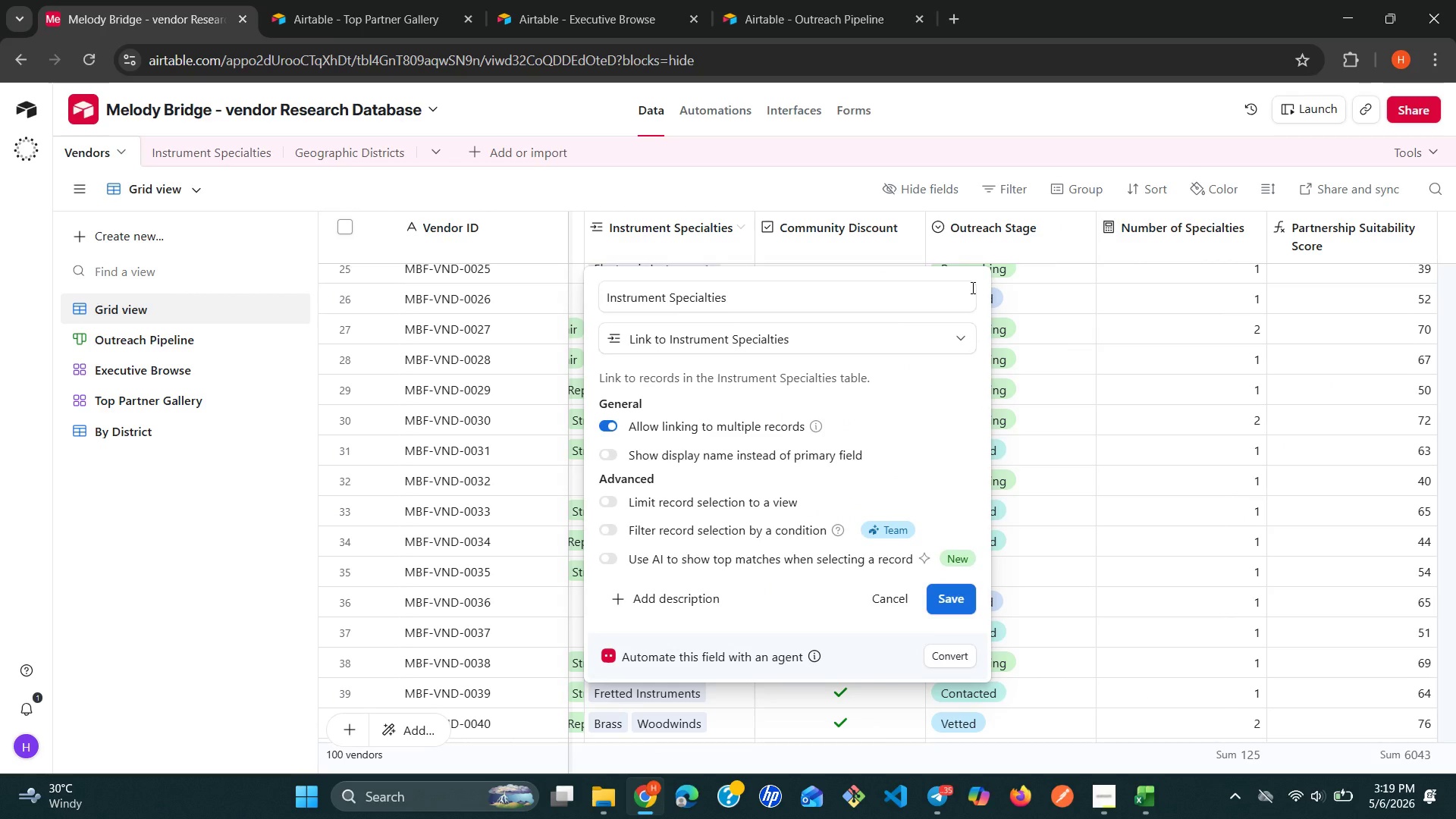 
left_click([900, 613])
 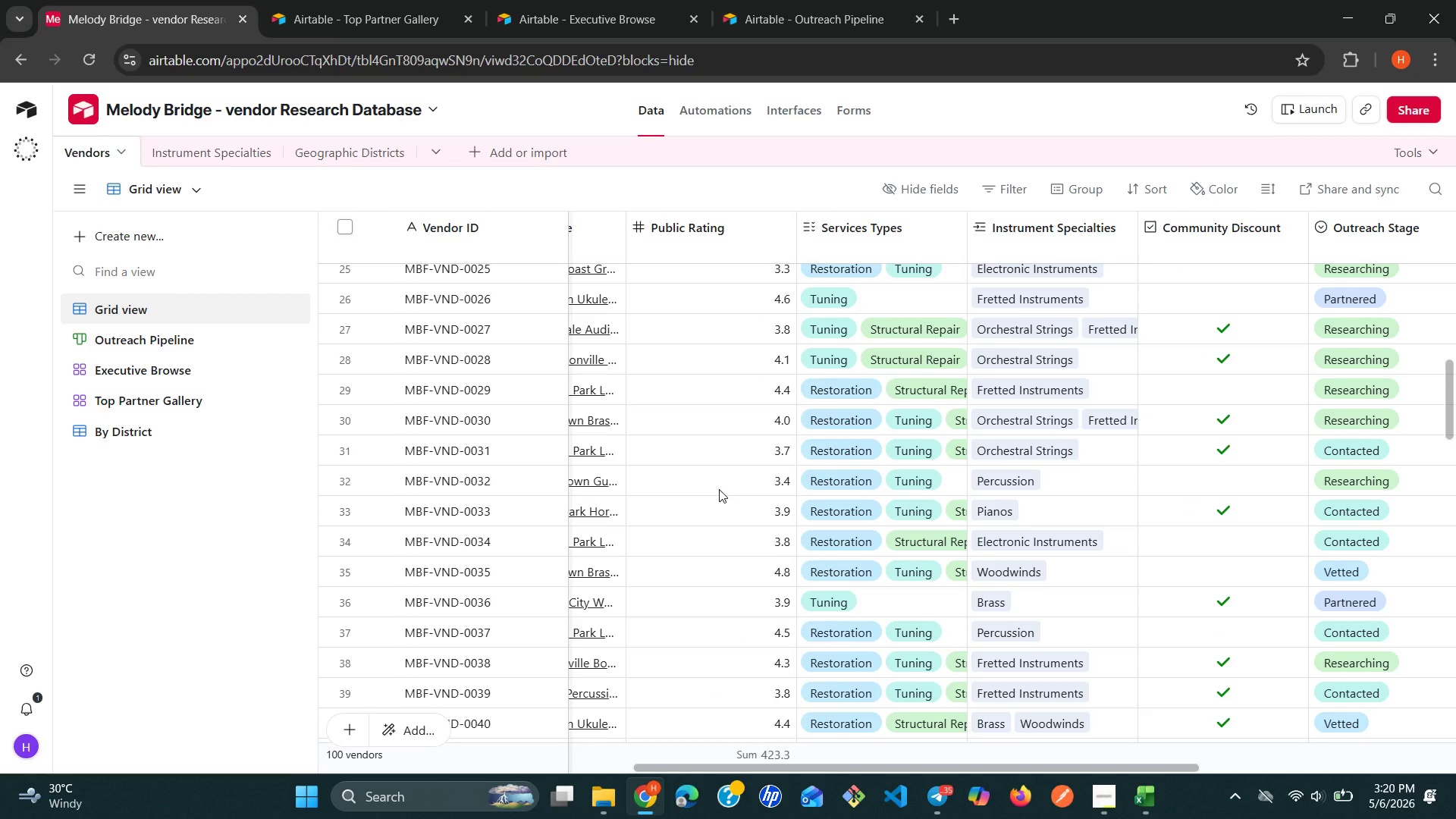 
wait(14.41)
 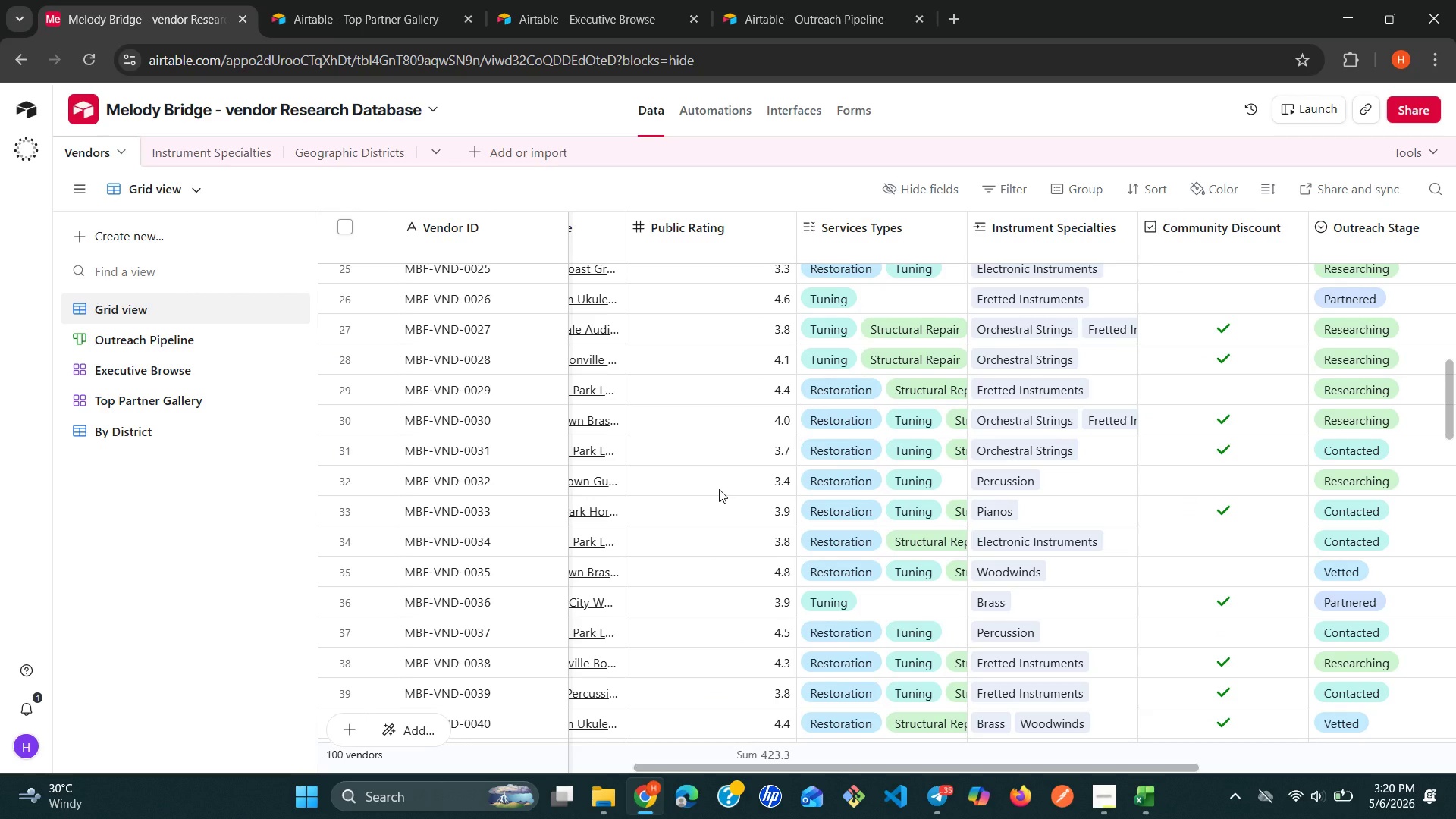 
left_click([785, 224])
 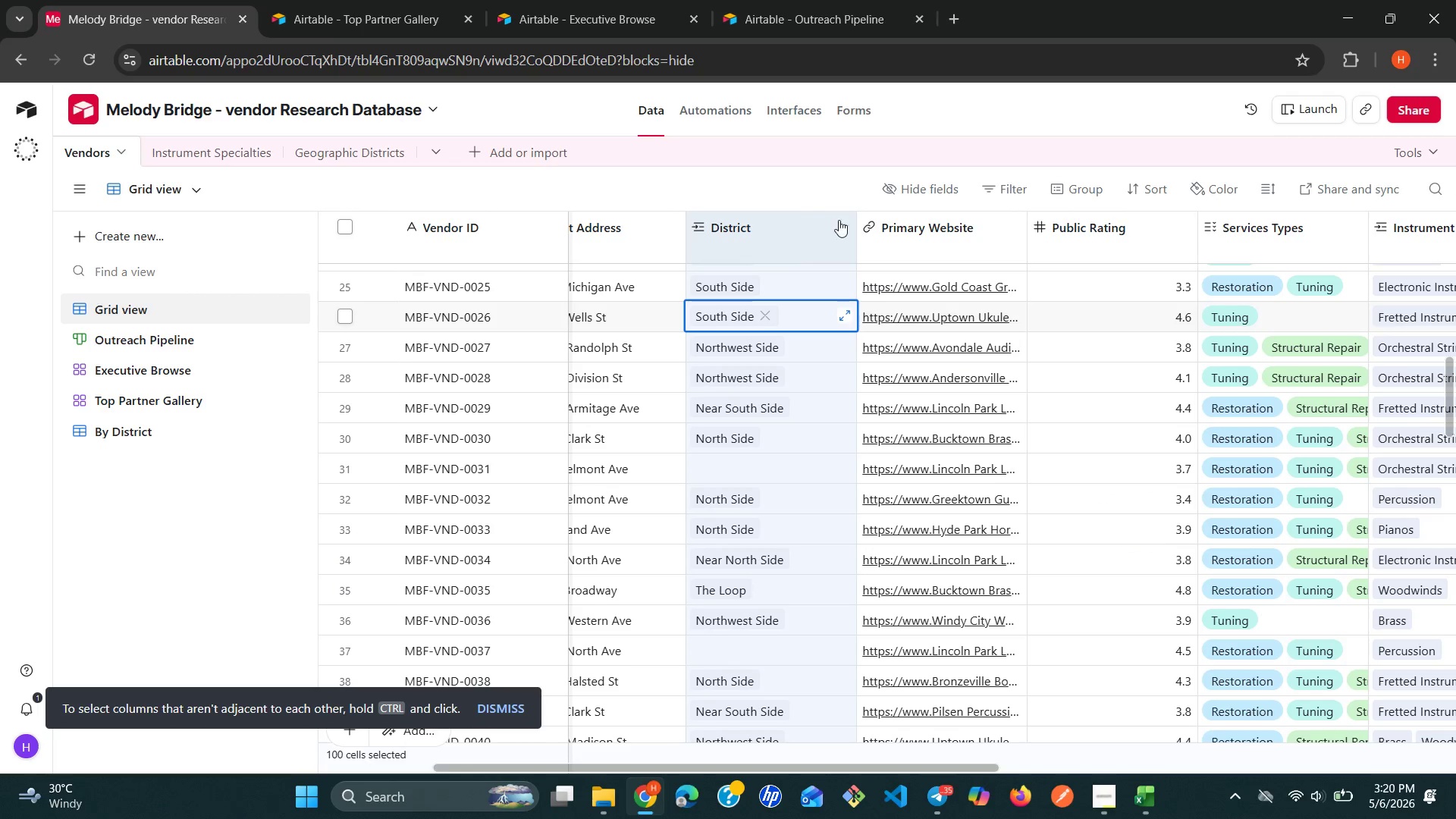 
left_click([843, 220])
 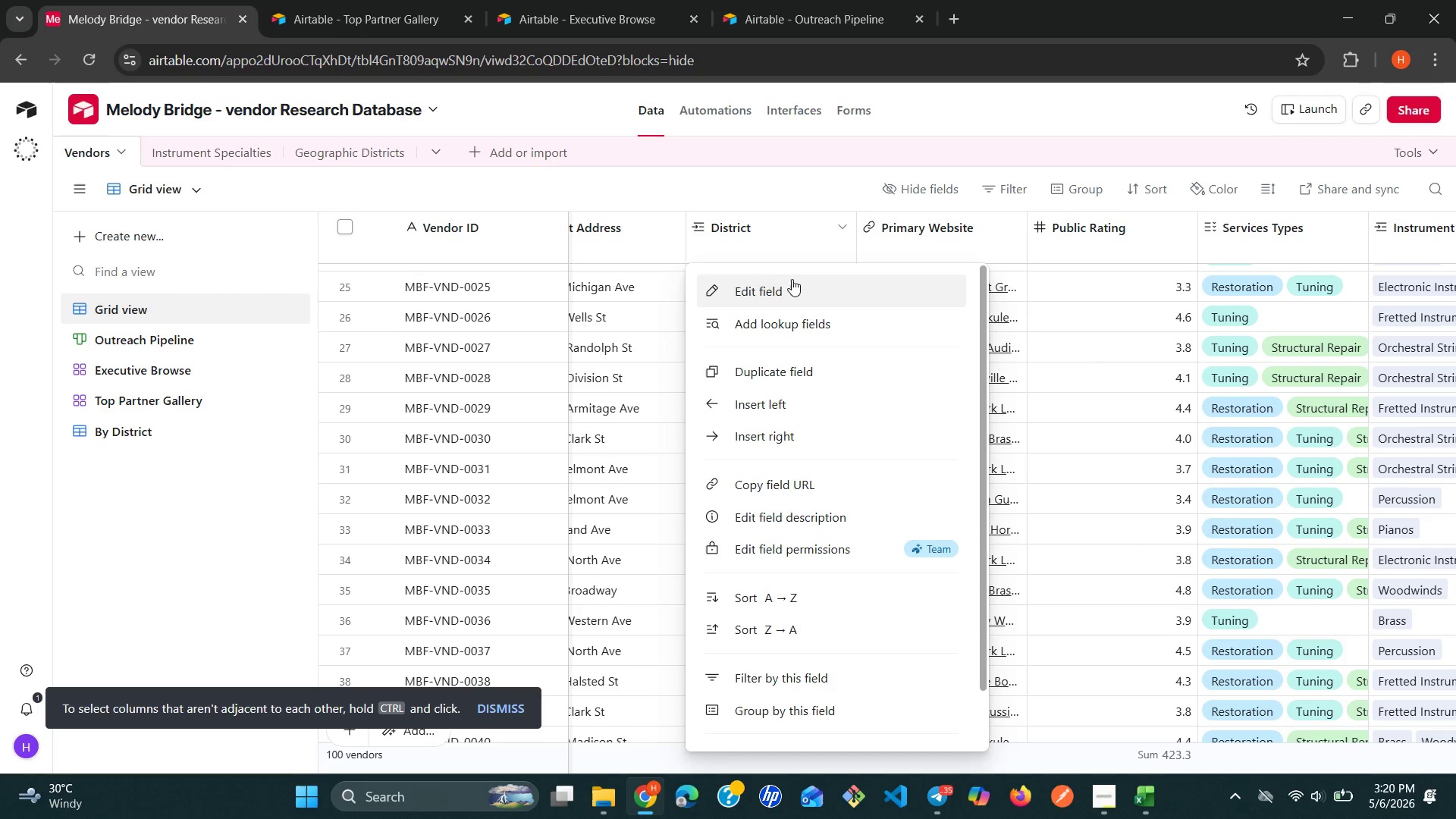 